 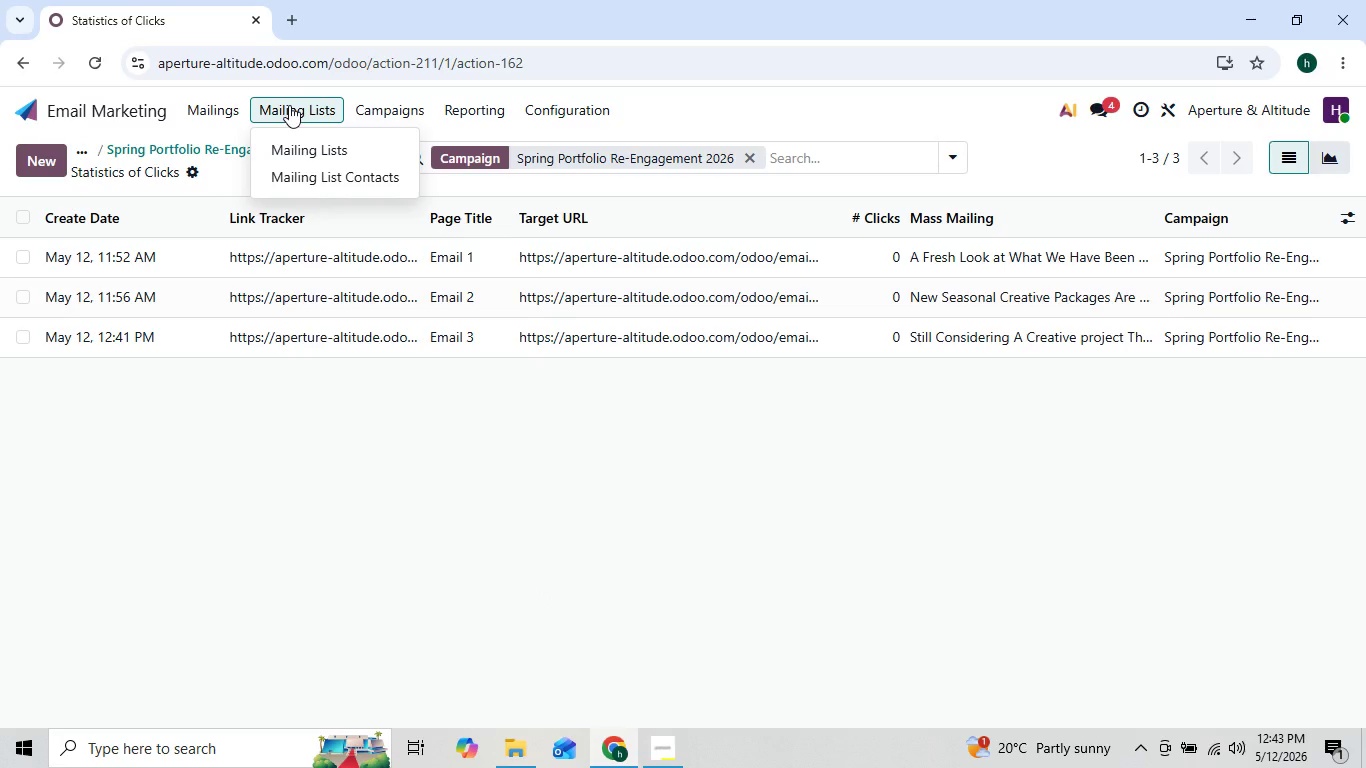 
left_click([317, 137])
 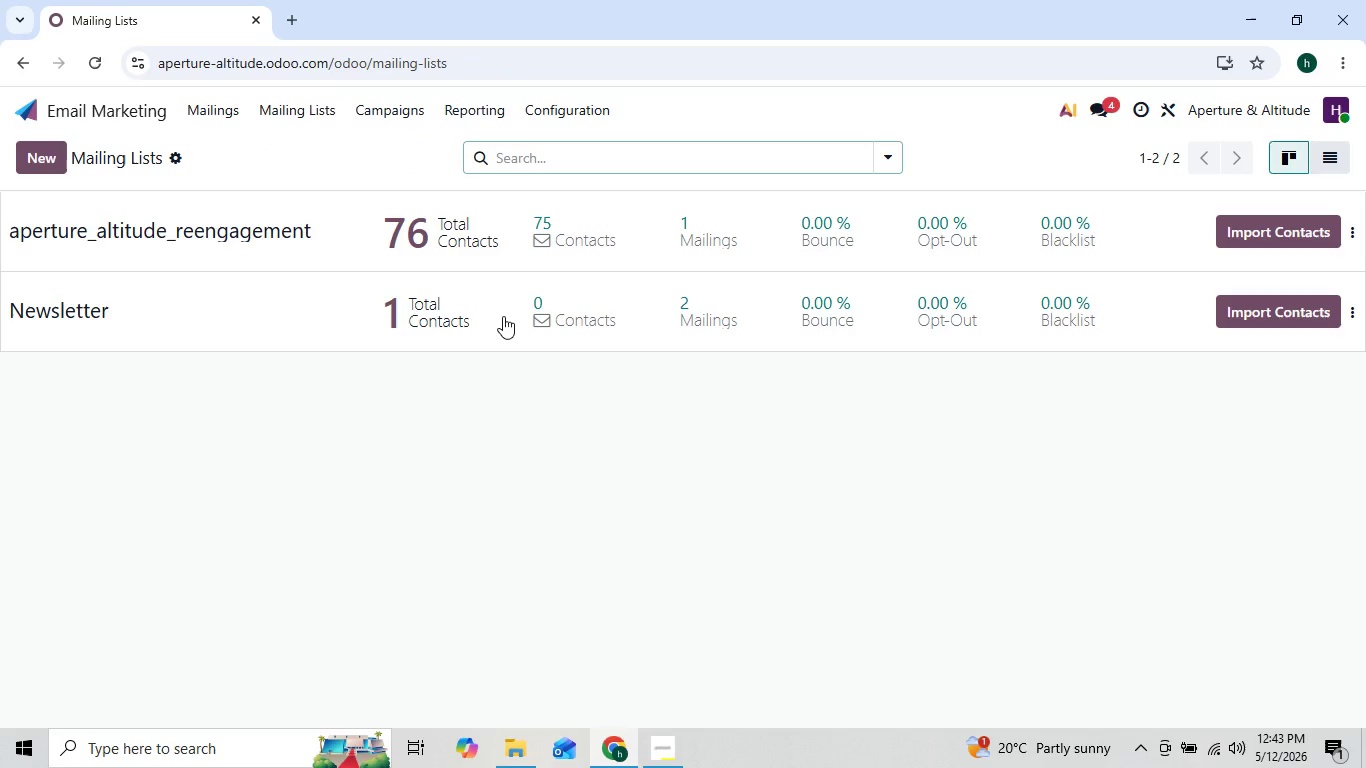 
wait(5.61)
 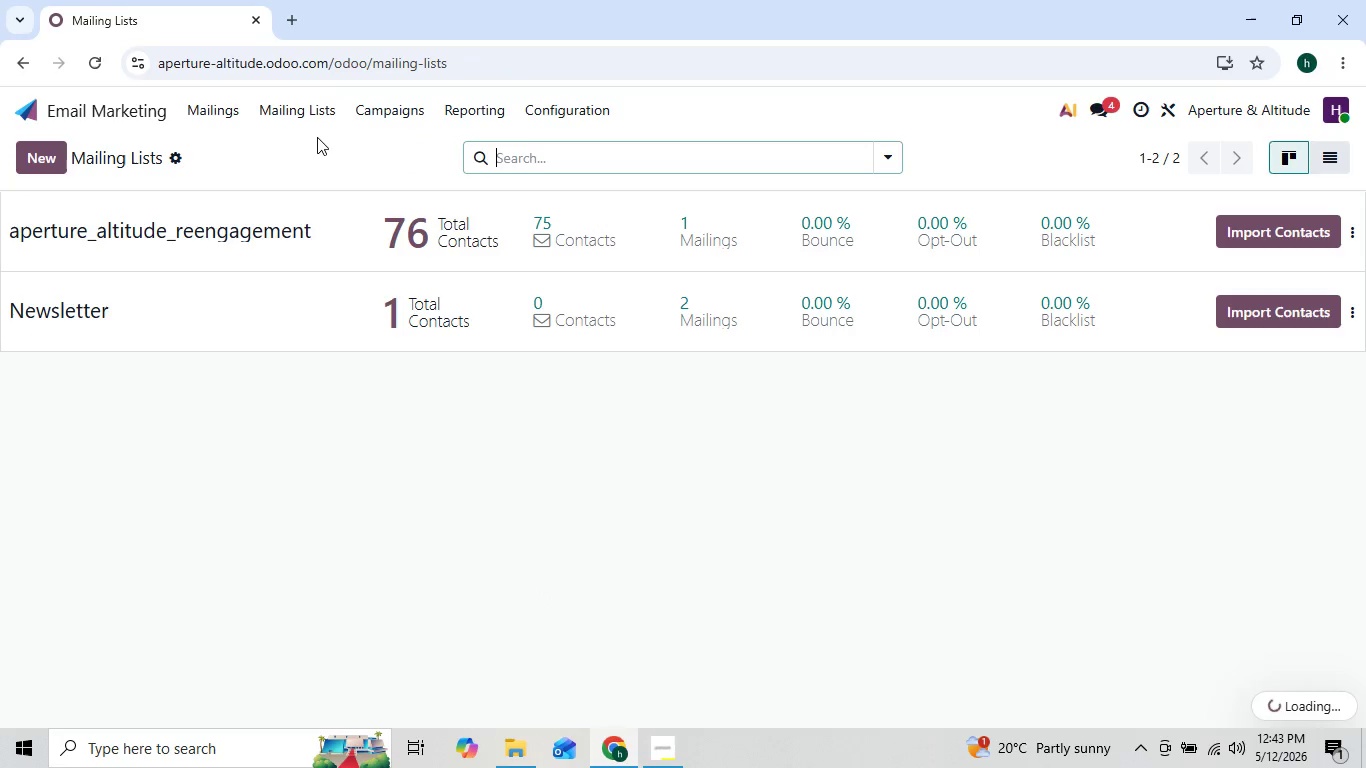 
left_click([514, 250])
 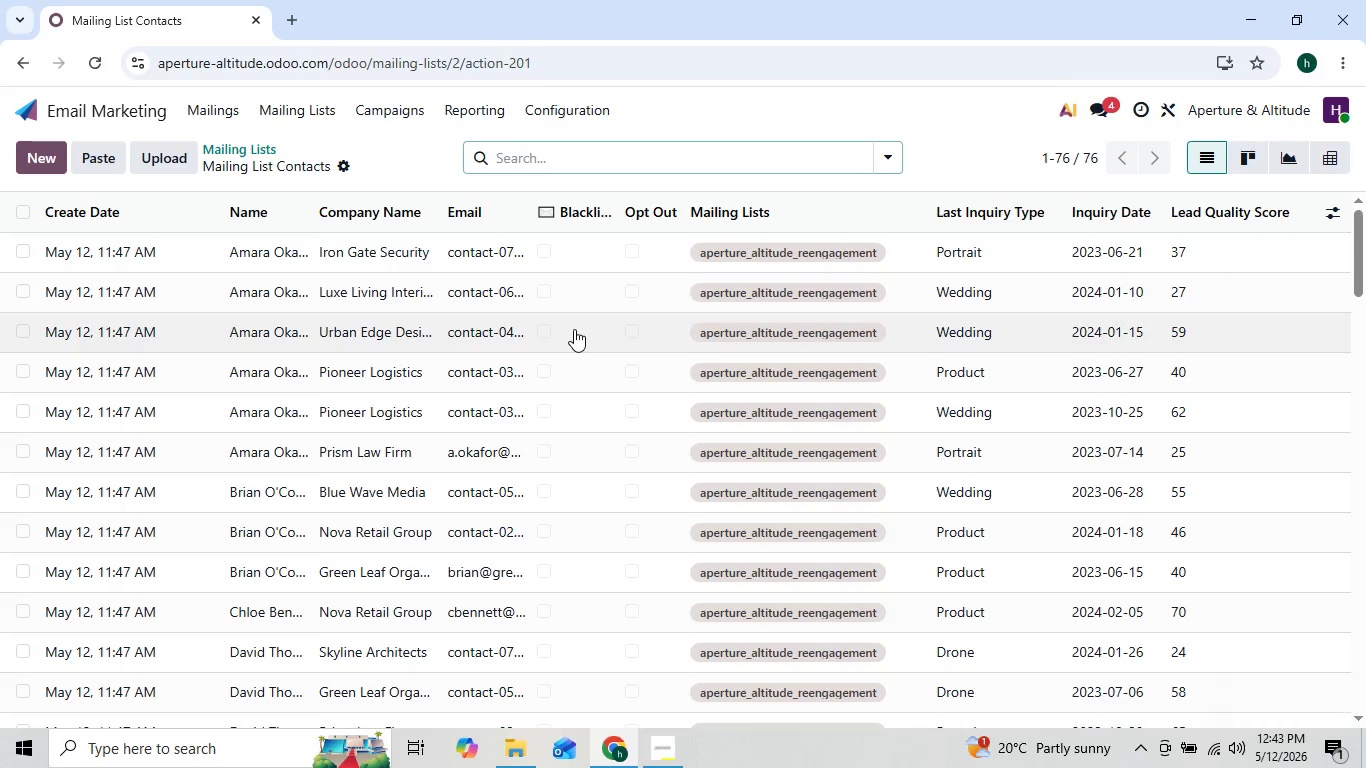 
left_click_drag(start_coordinate=[639, 482], to_coordinate=[670, 650])
 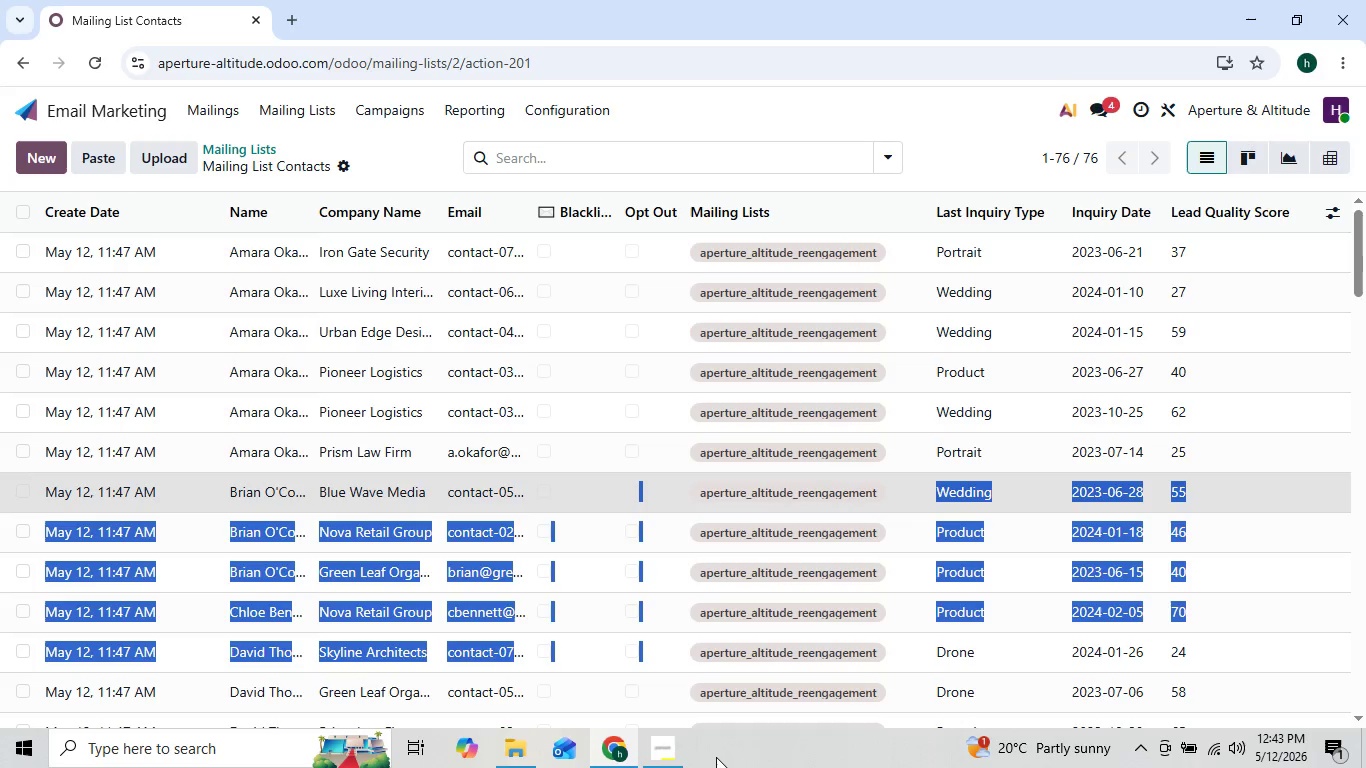 
left_click([716, 757])
 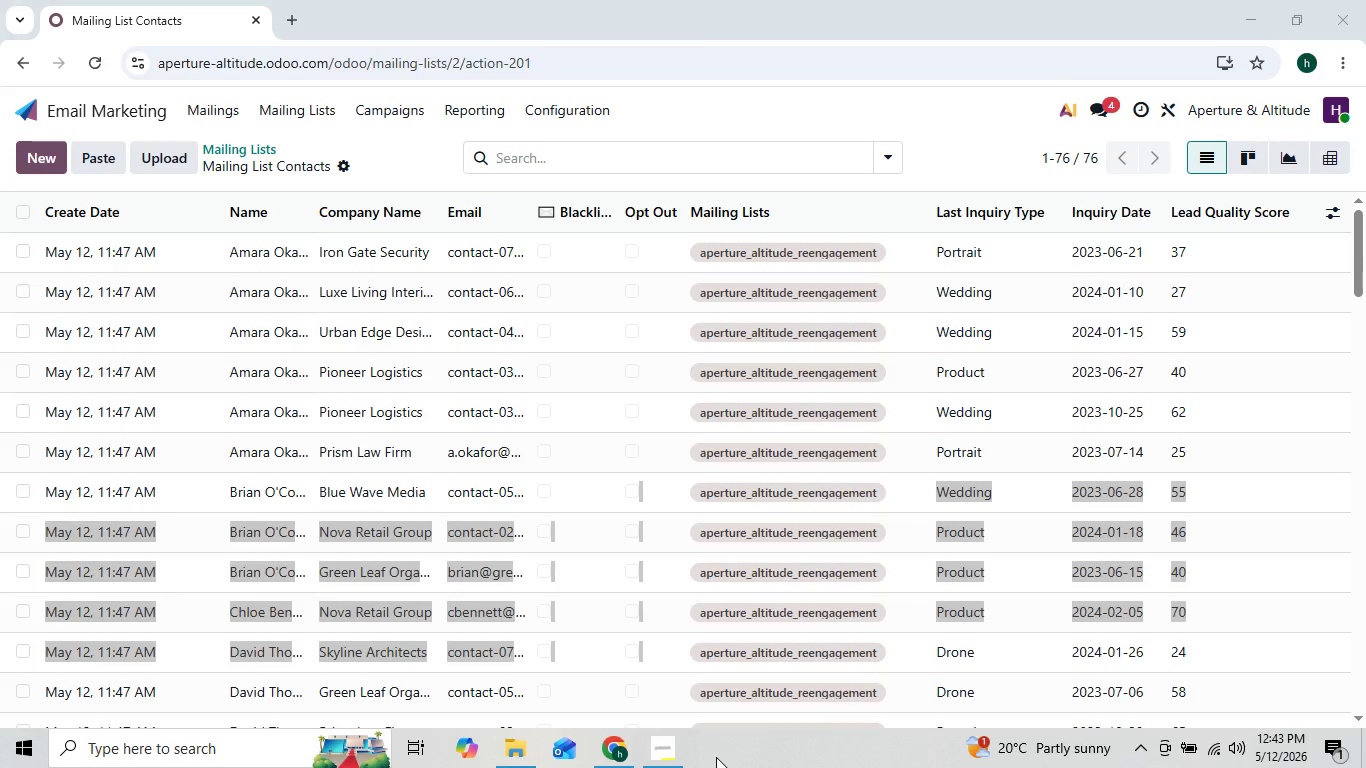 
key(Meta+PrintScreen)
 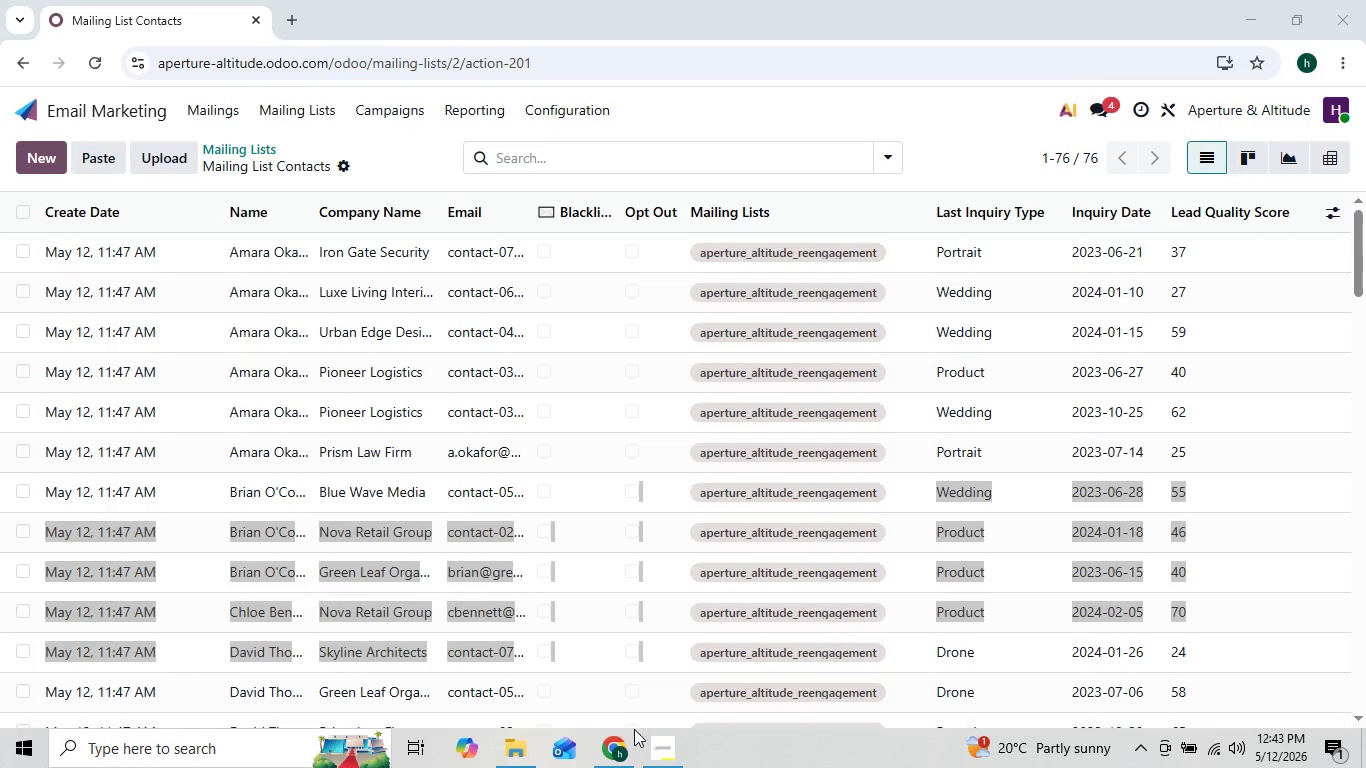 
left_click([715, 748])
 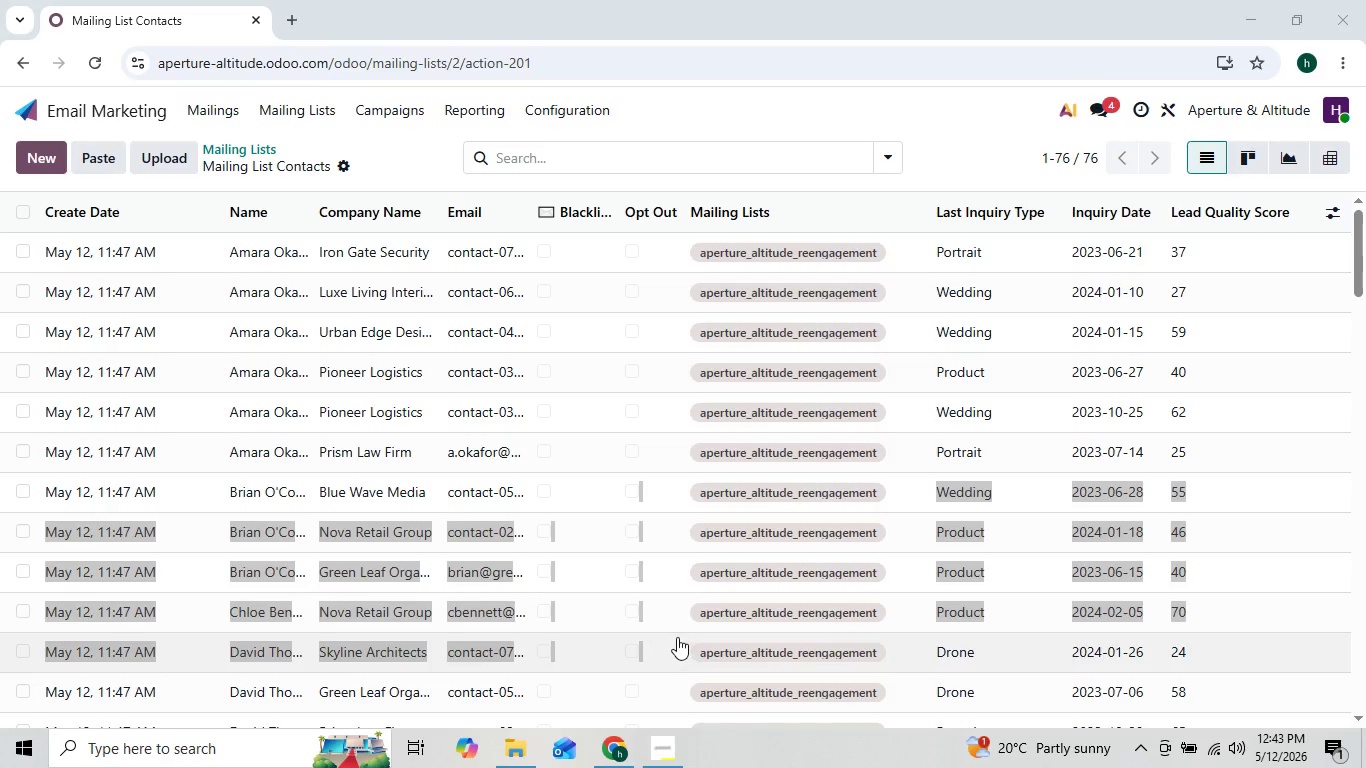 
left_click([677, 637])
 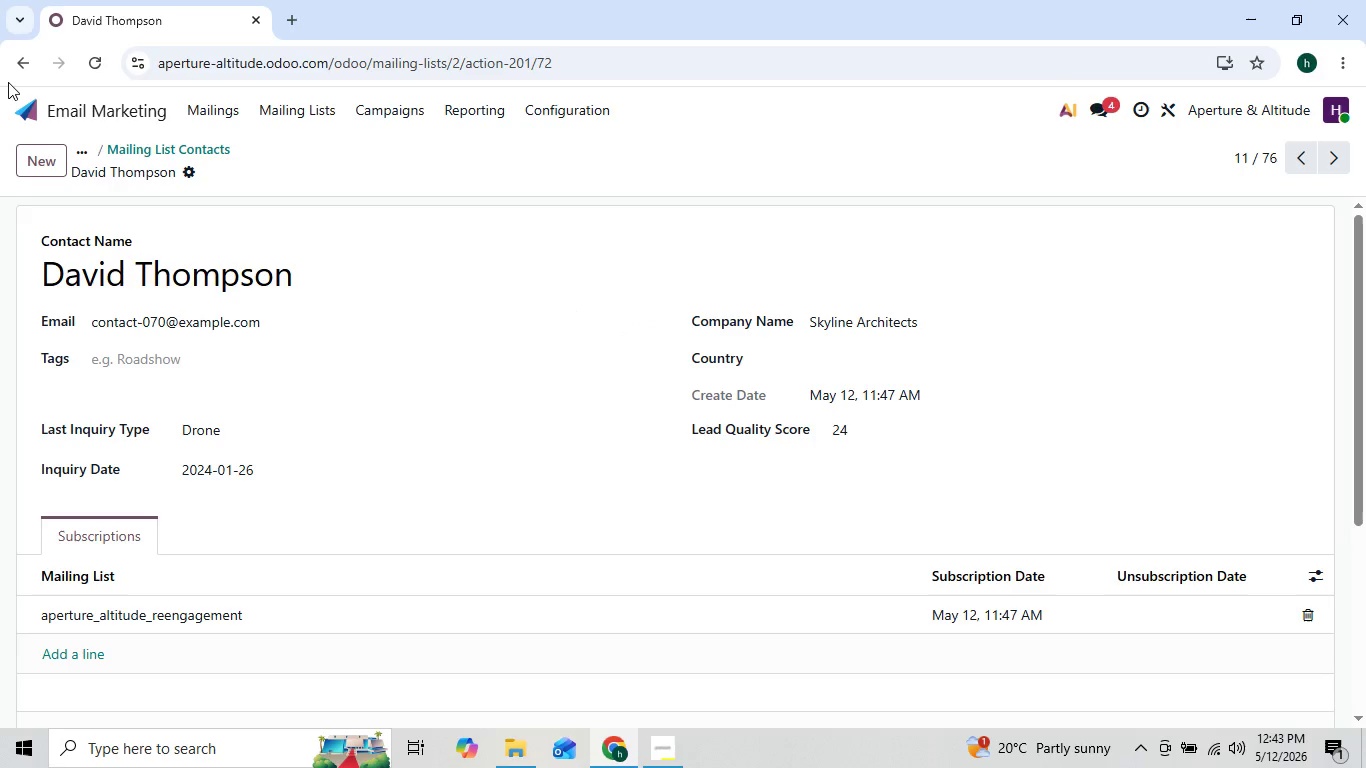 
left_click([18, 68])
 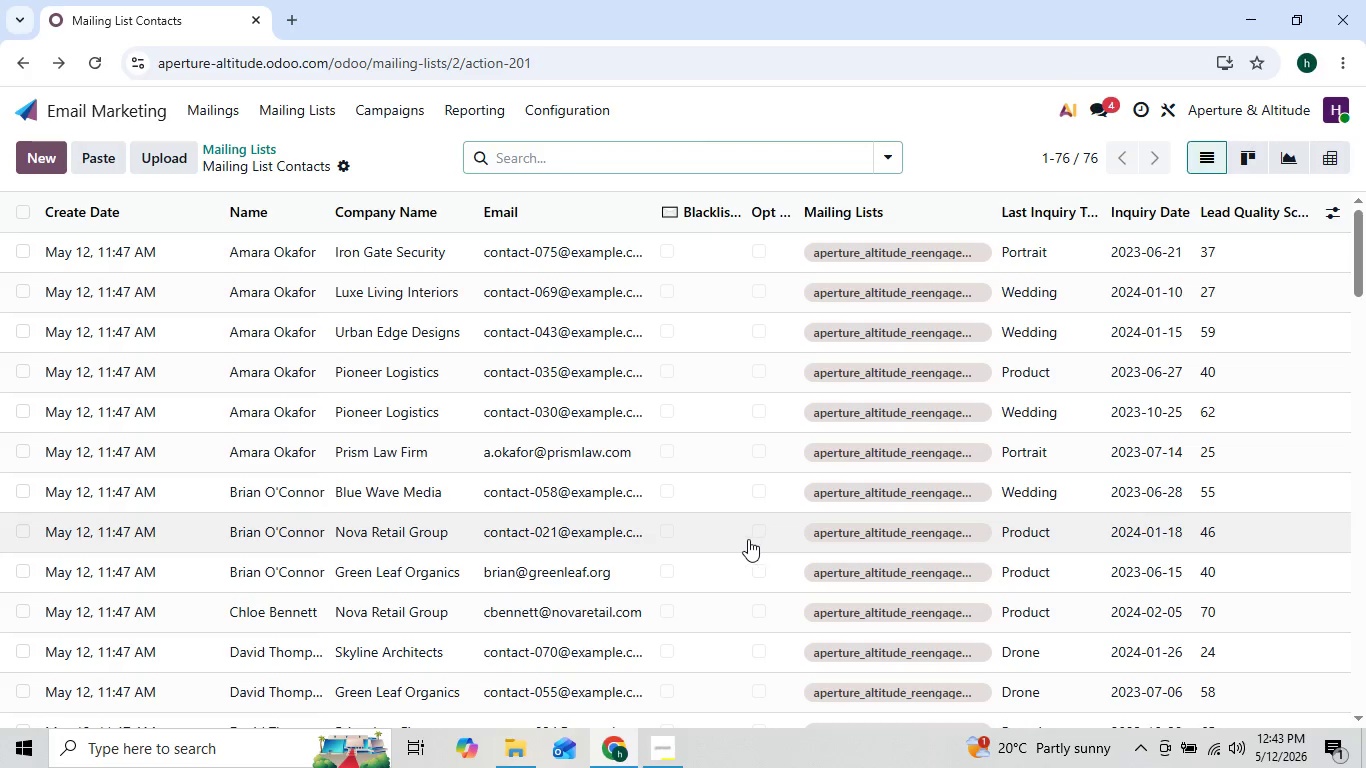 
wait(5.8)
 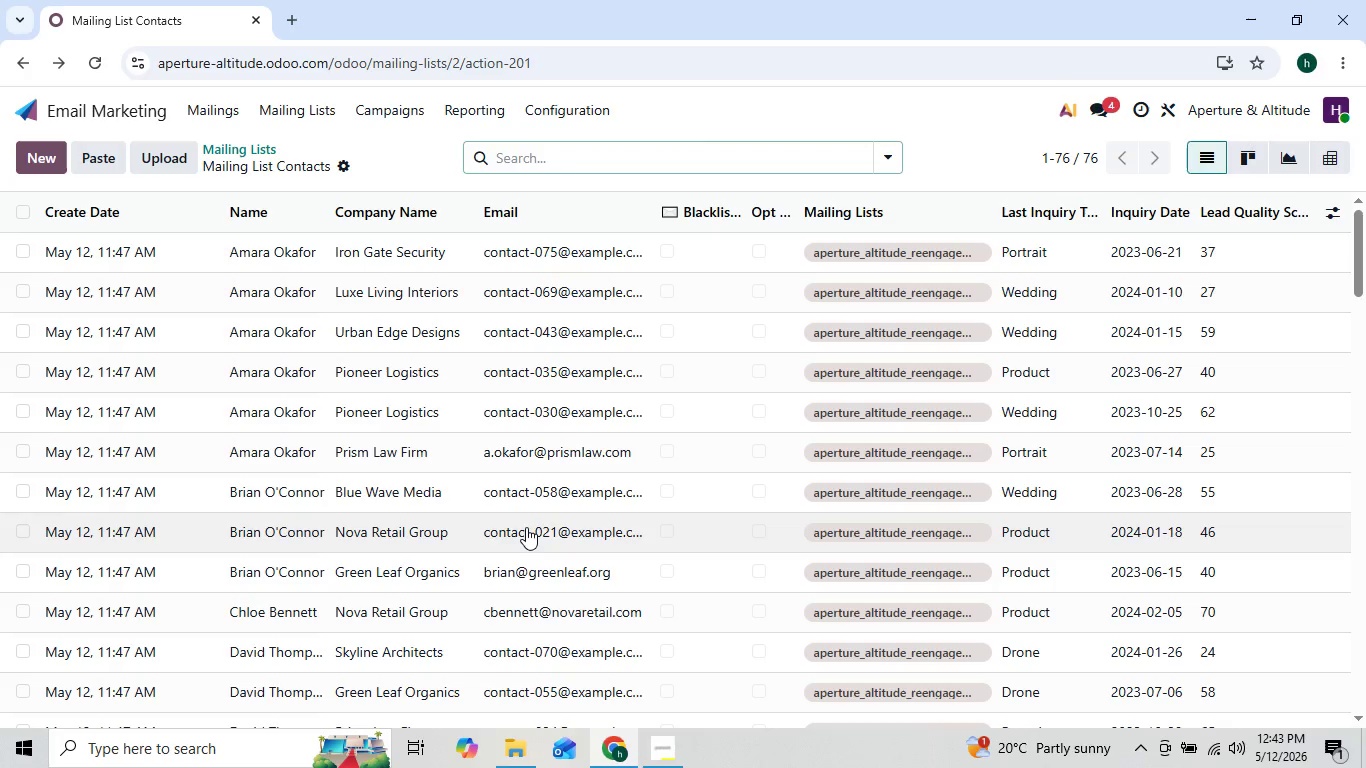 
key(Meta+PrintScreen)
 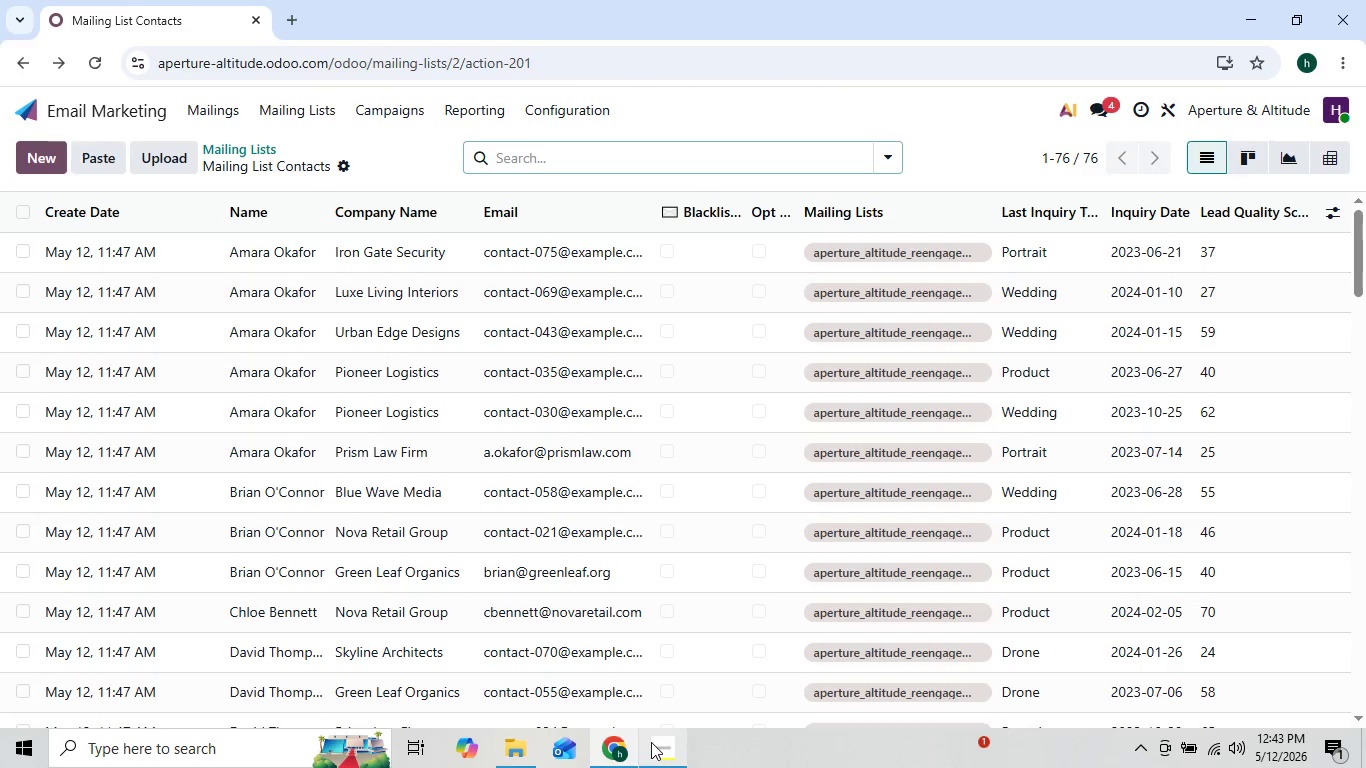 
left_click([665, 746])